 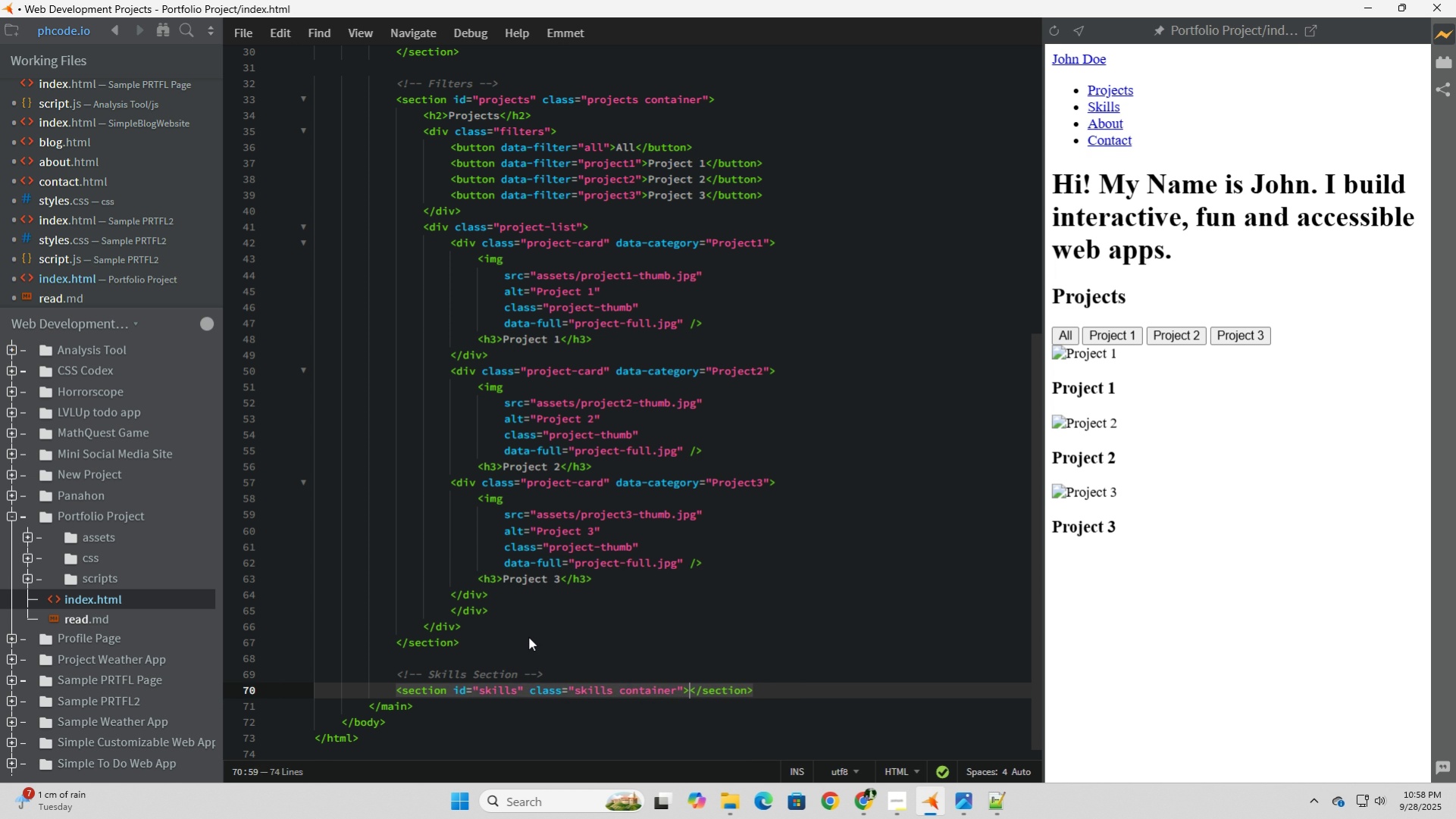 
key(ArrowRight)
 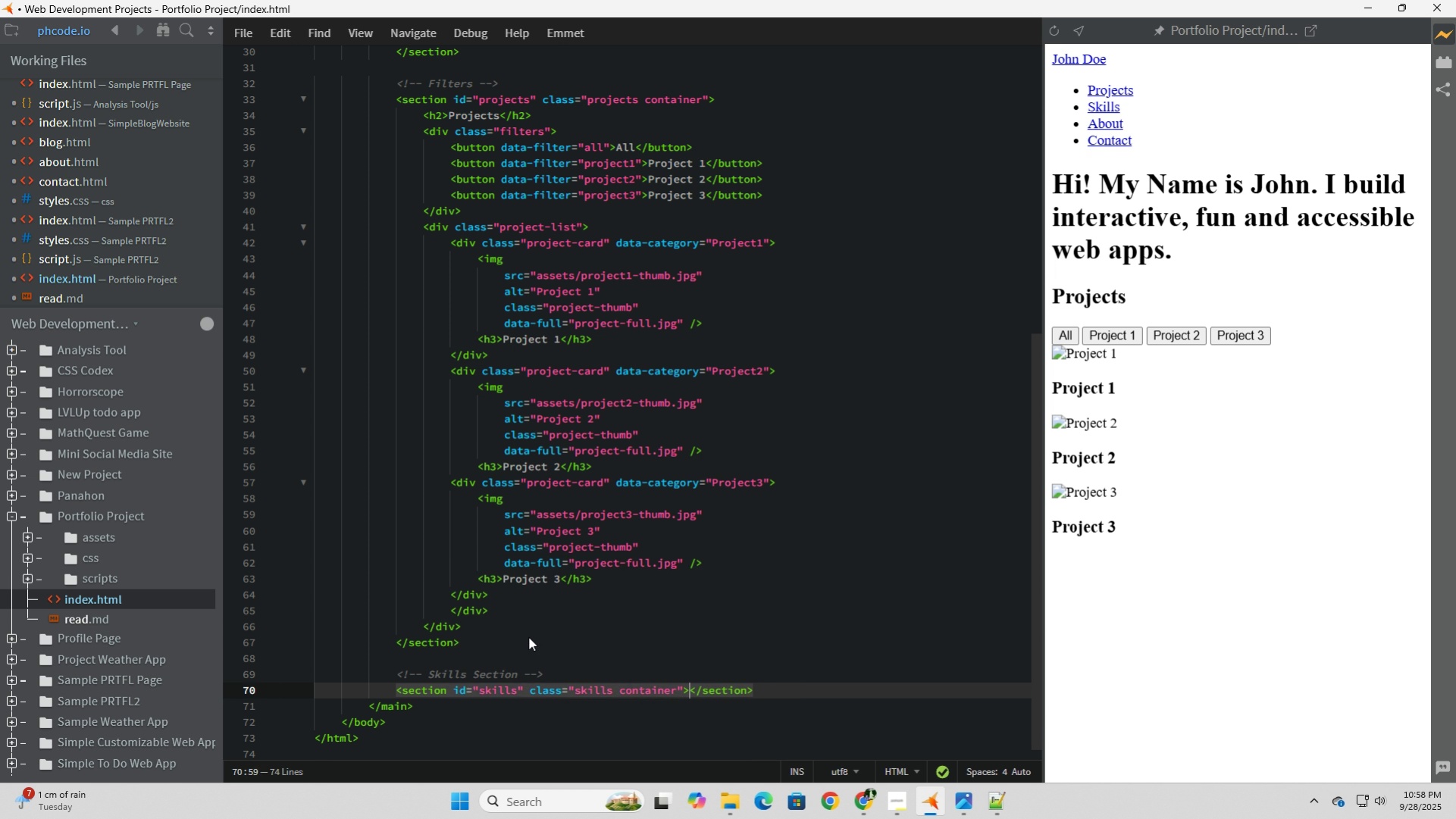 
key(Enter)
 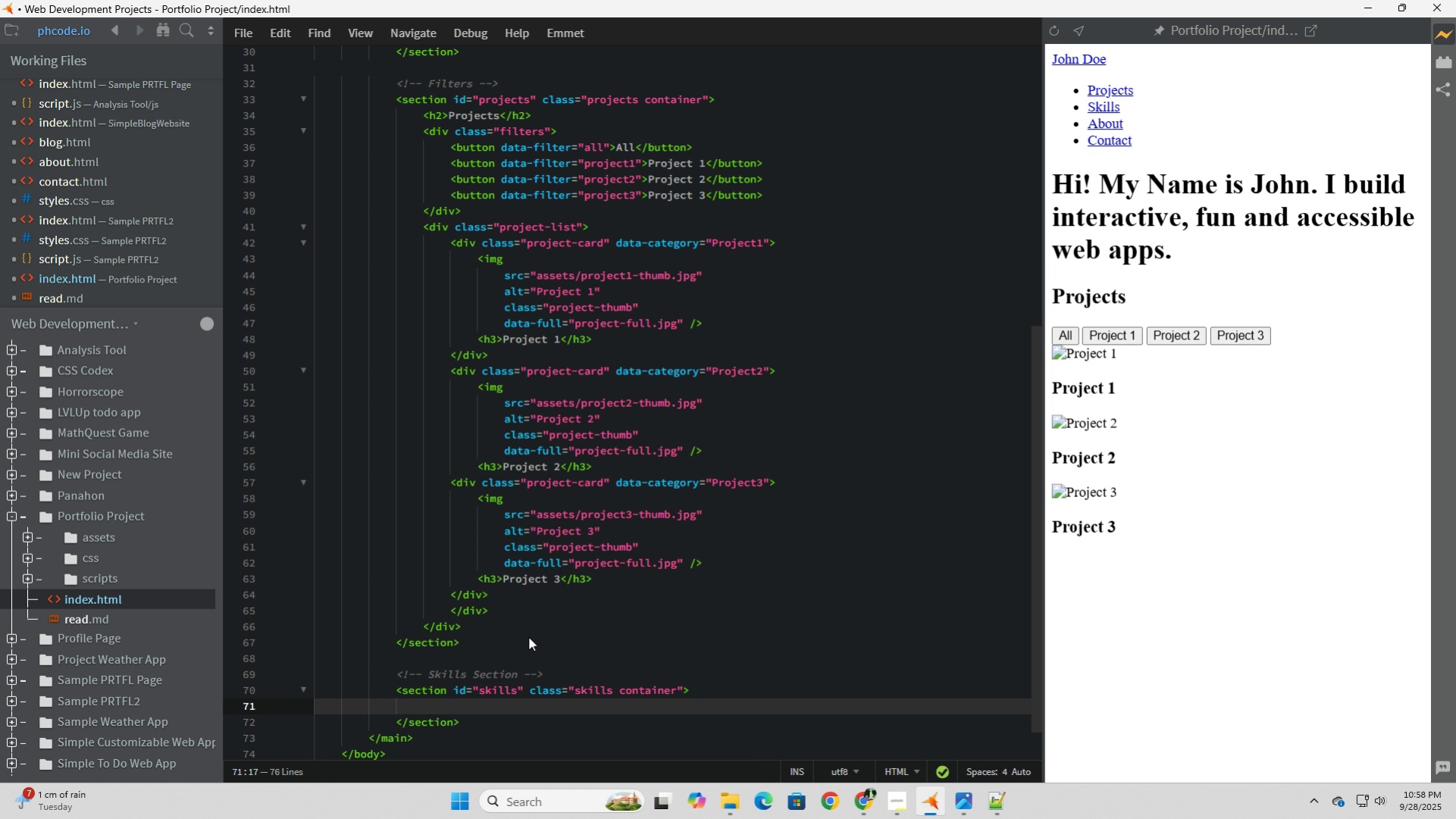 
wait(5.91)
 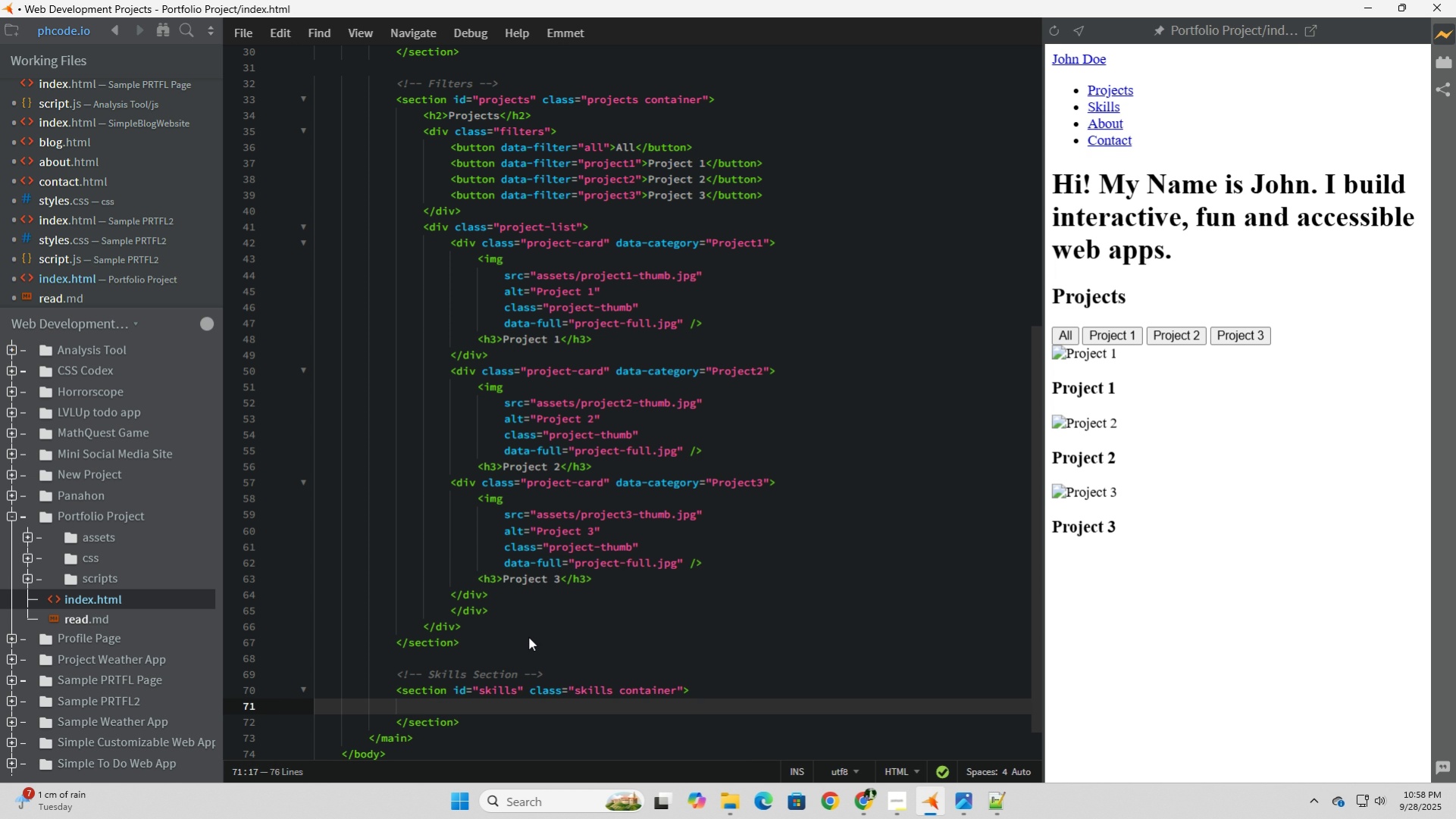 
key(Backspace)
key(Tab)
type(<h2>Skills)